 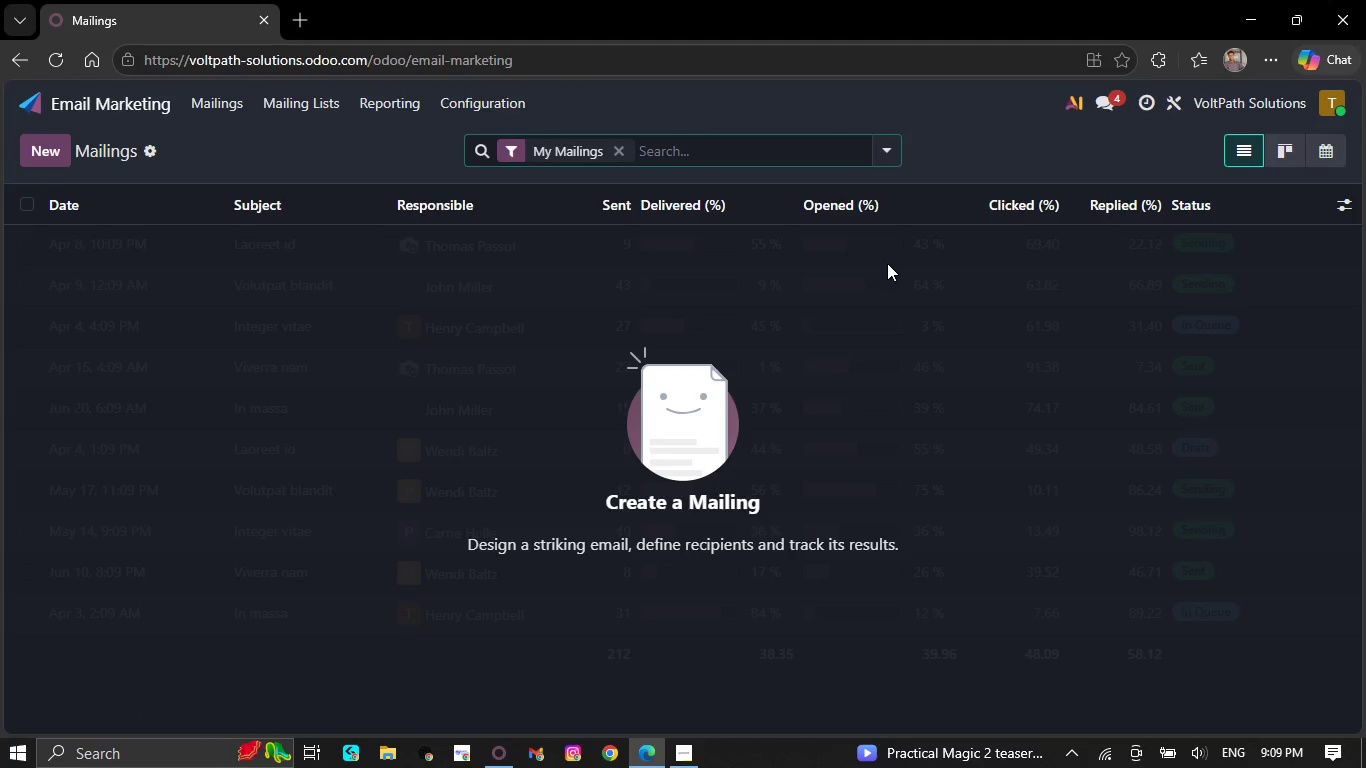 
left_click([35, 141])
 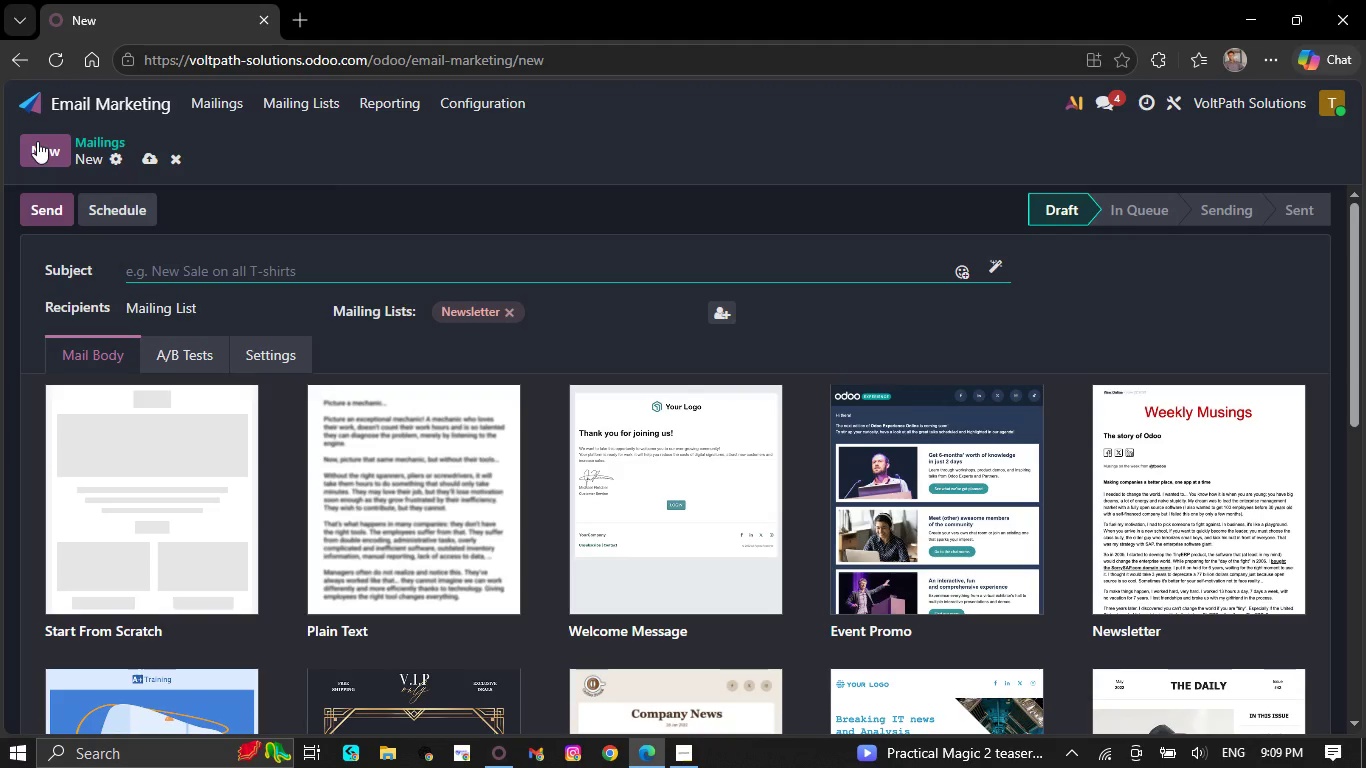 
wait(28.44)
 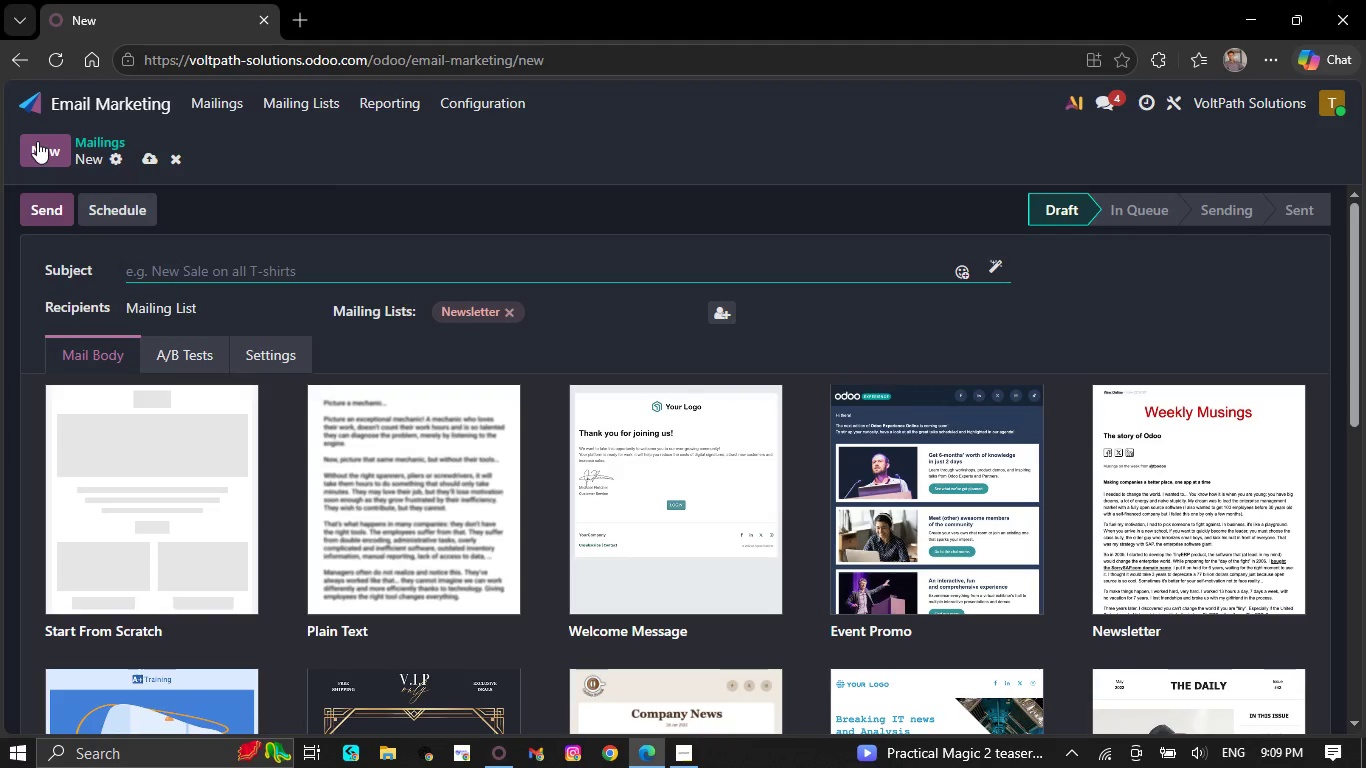 
type(Who would care for your)
 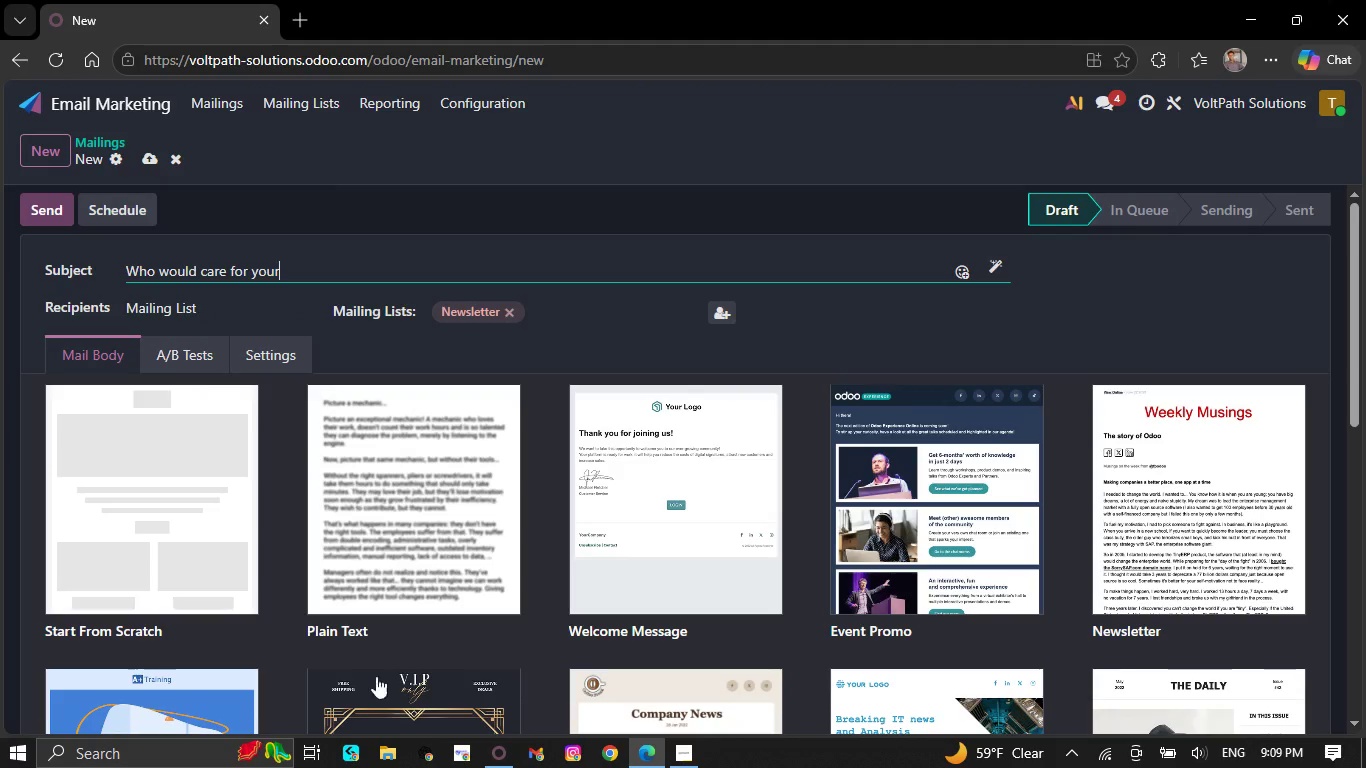 
left_click([672, 754])